 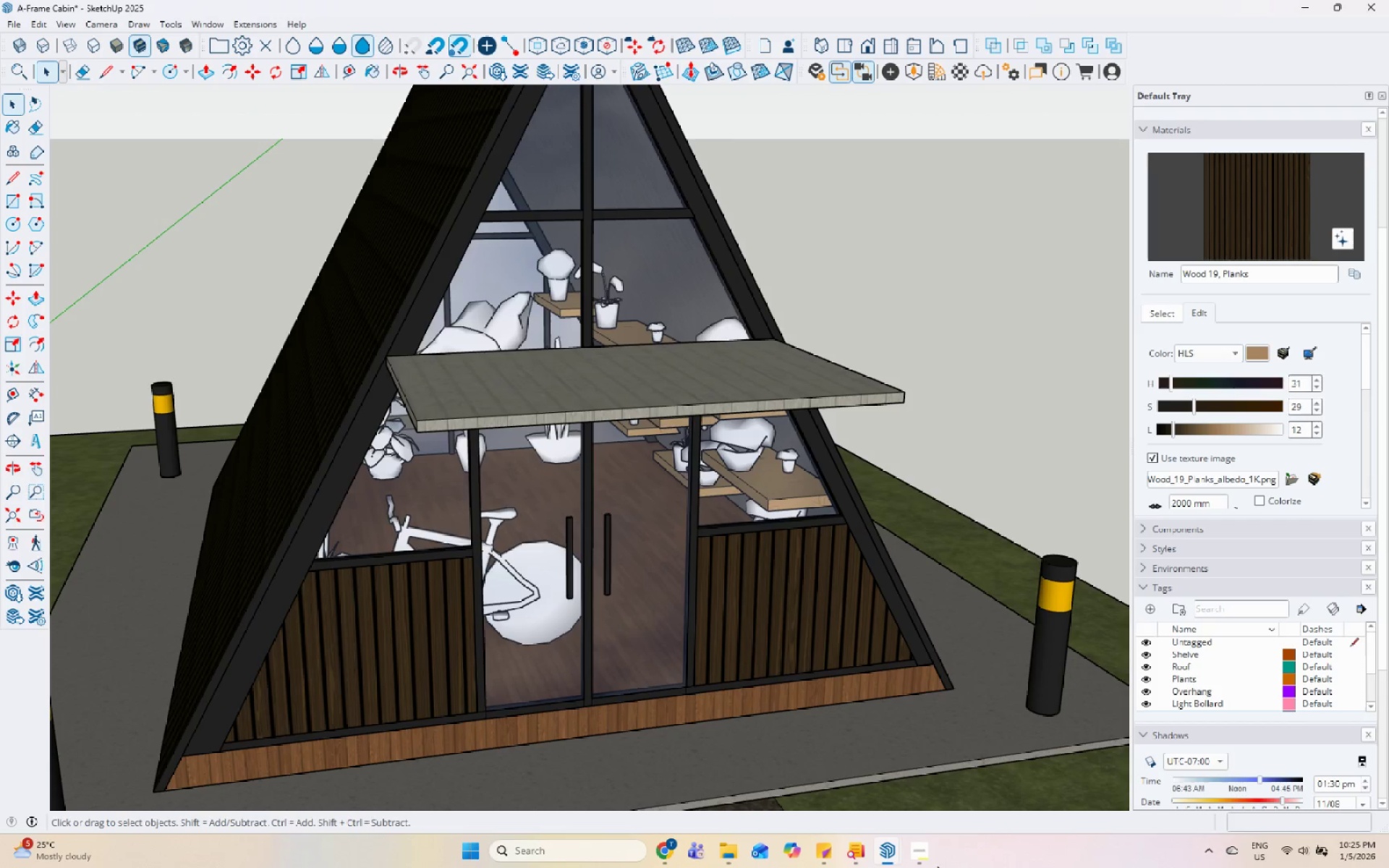 
left_click([938, 793])
 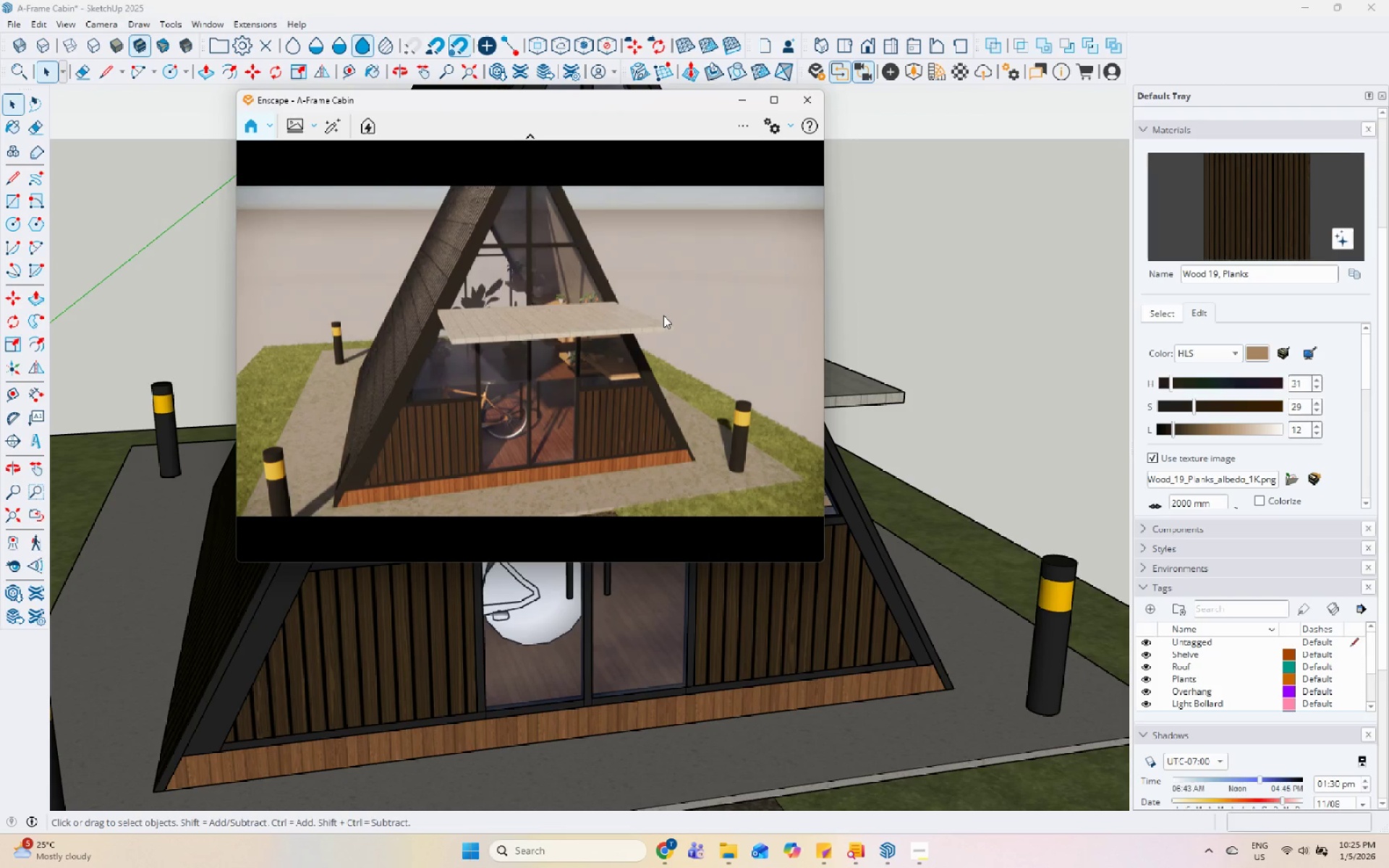 
wait(7.95)
 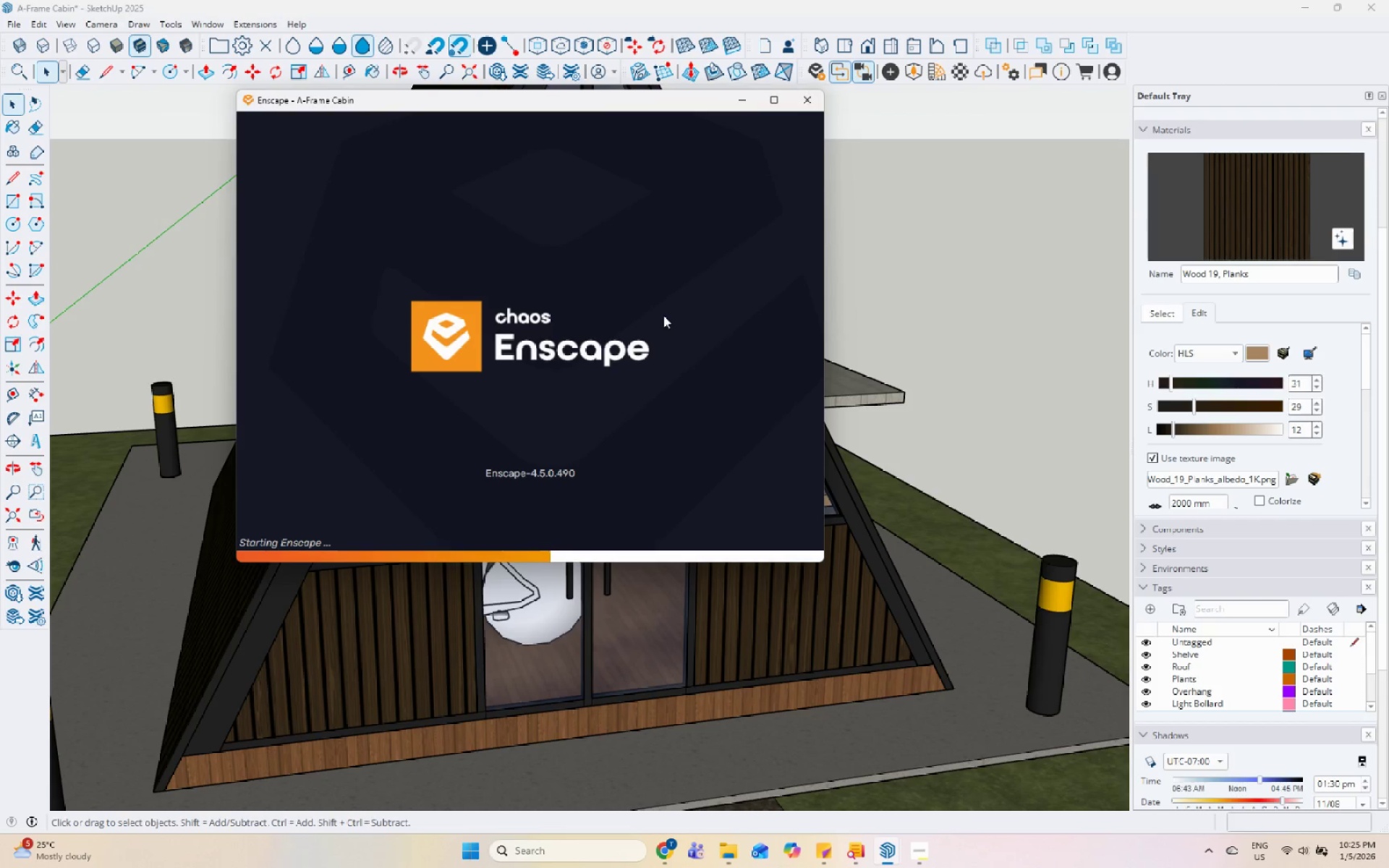 
left_click_drag(start_coordinate=[579, 101], to_coordinate=[1143, 27])
 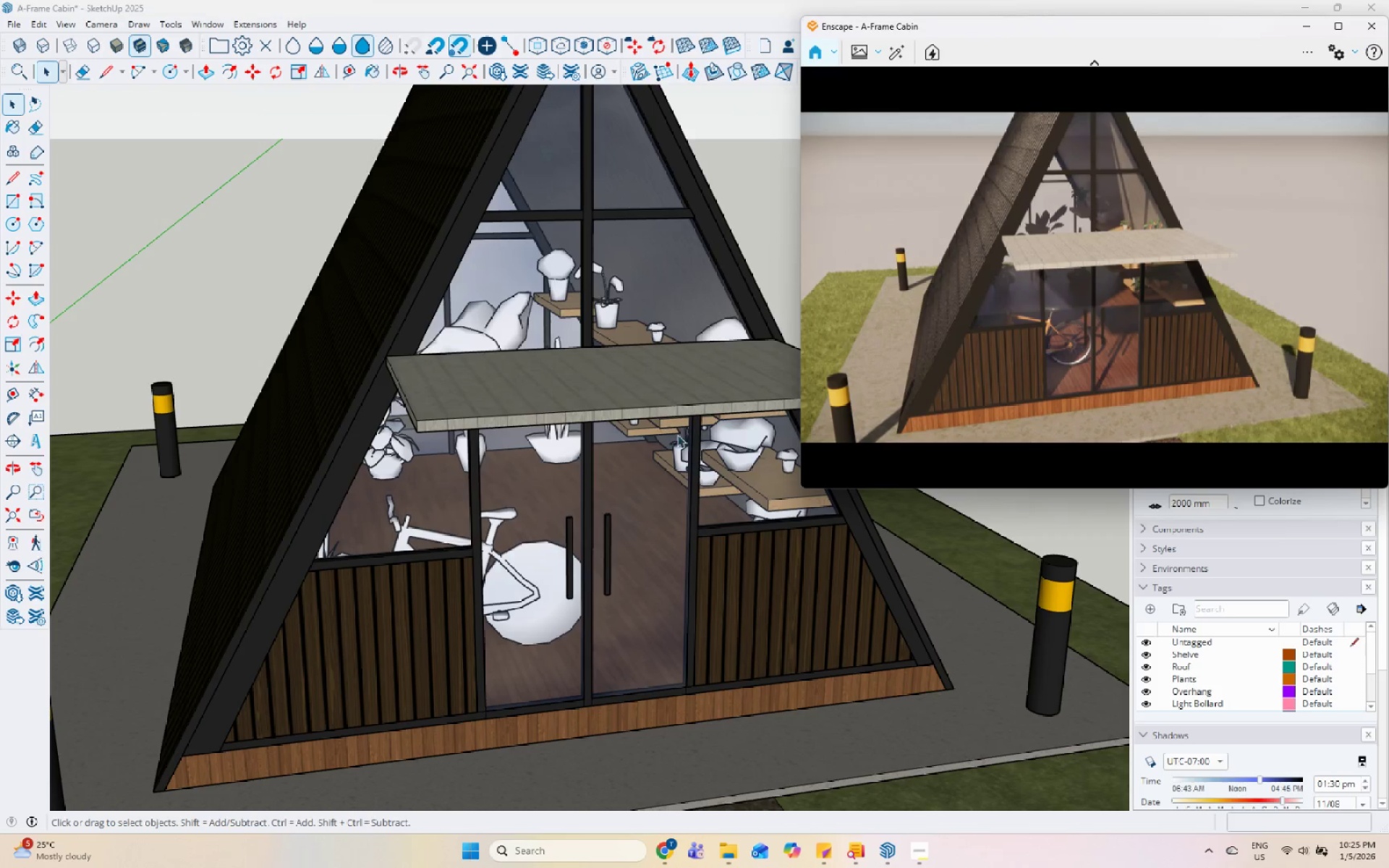 
scroll: coordinate [410, 526], scroll_direction: down, amount: 6.0
 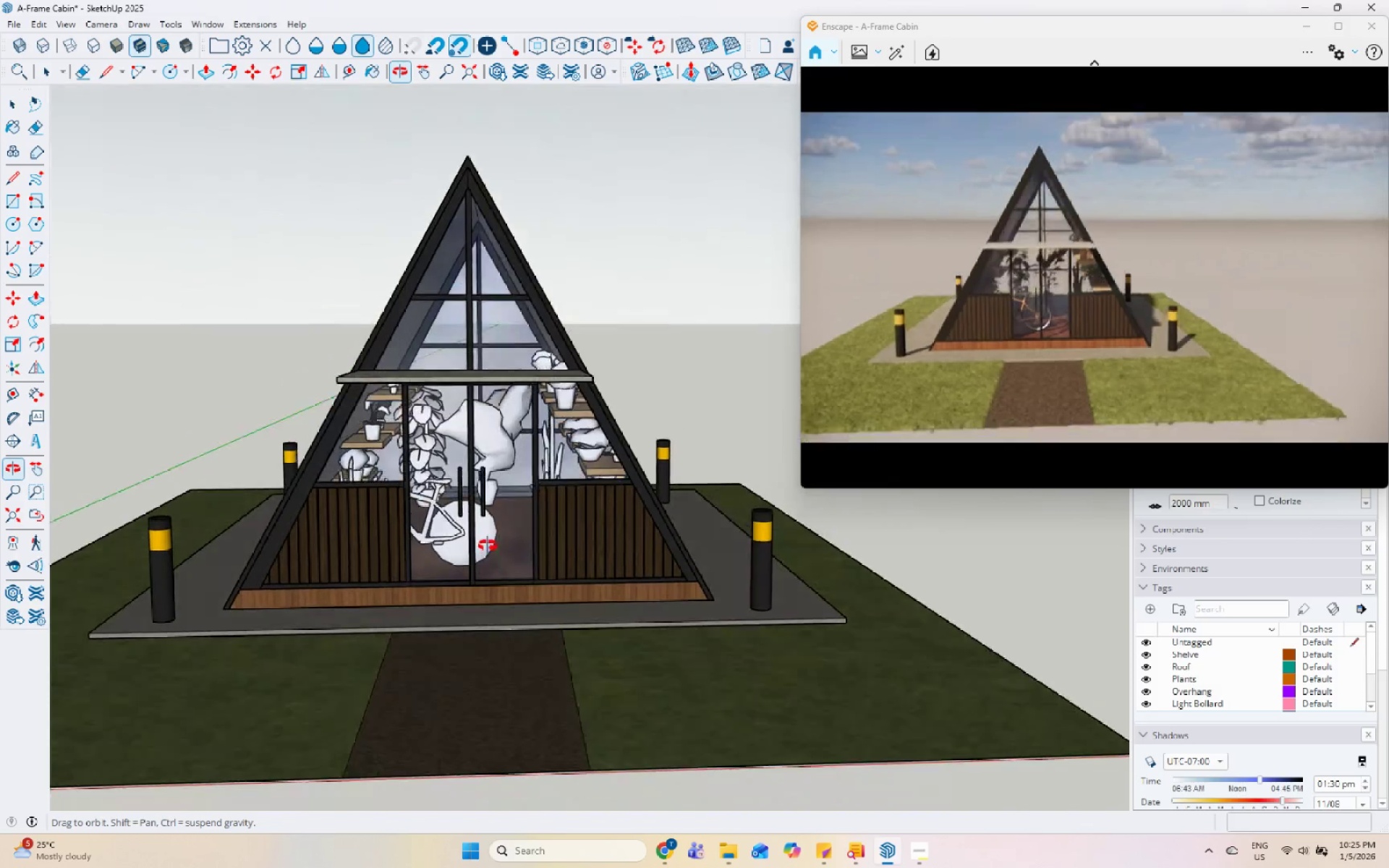 
scroll: coordinate [403, 567], scroll_direction: up, amount: 2.0
 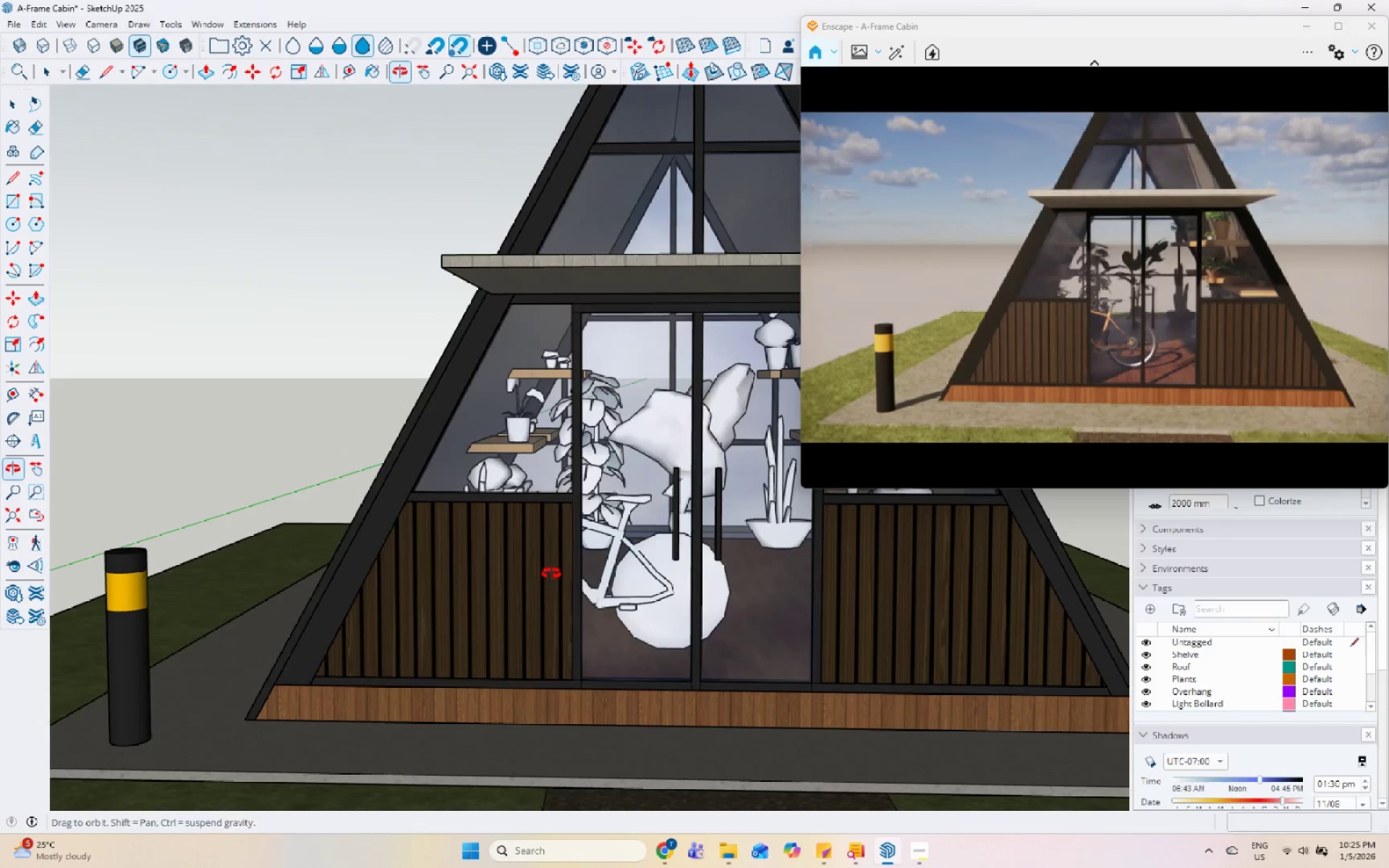 
scroll: coordinate [464, 598], scroll_direction: down, amount: 7.0
 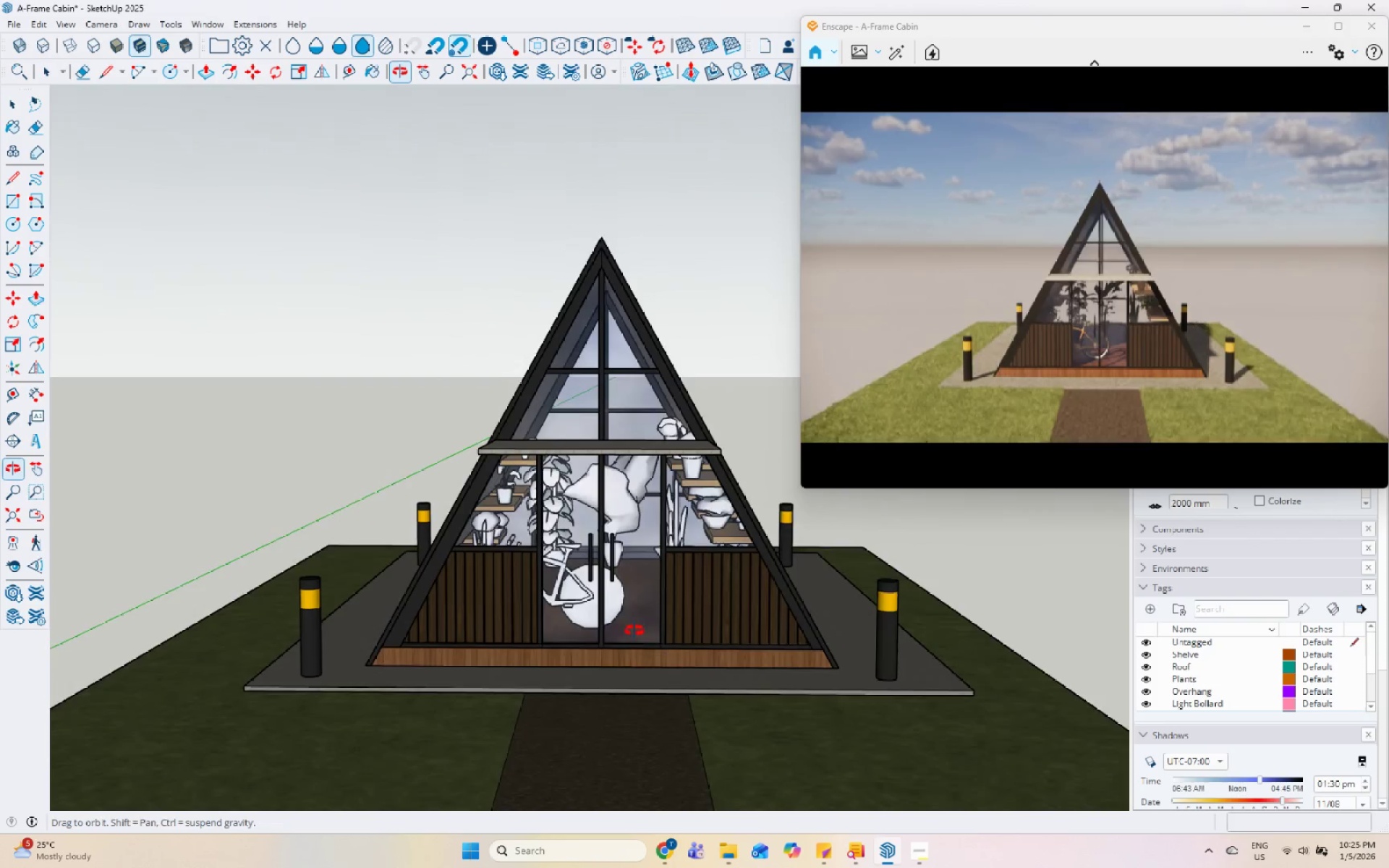 
scroll: coordinate [771, 577], scroll_direction: up, amount: 4.0
 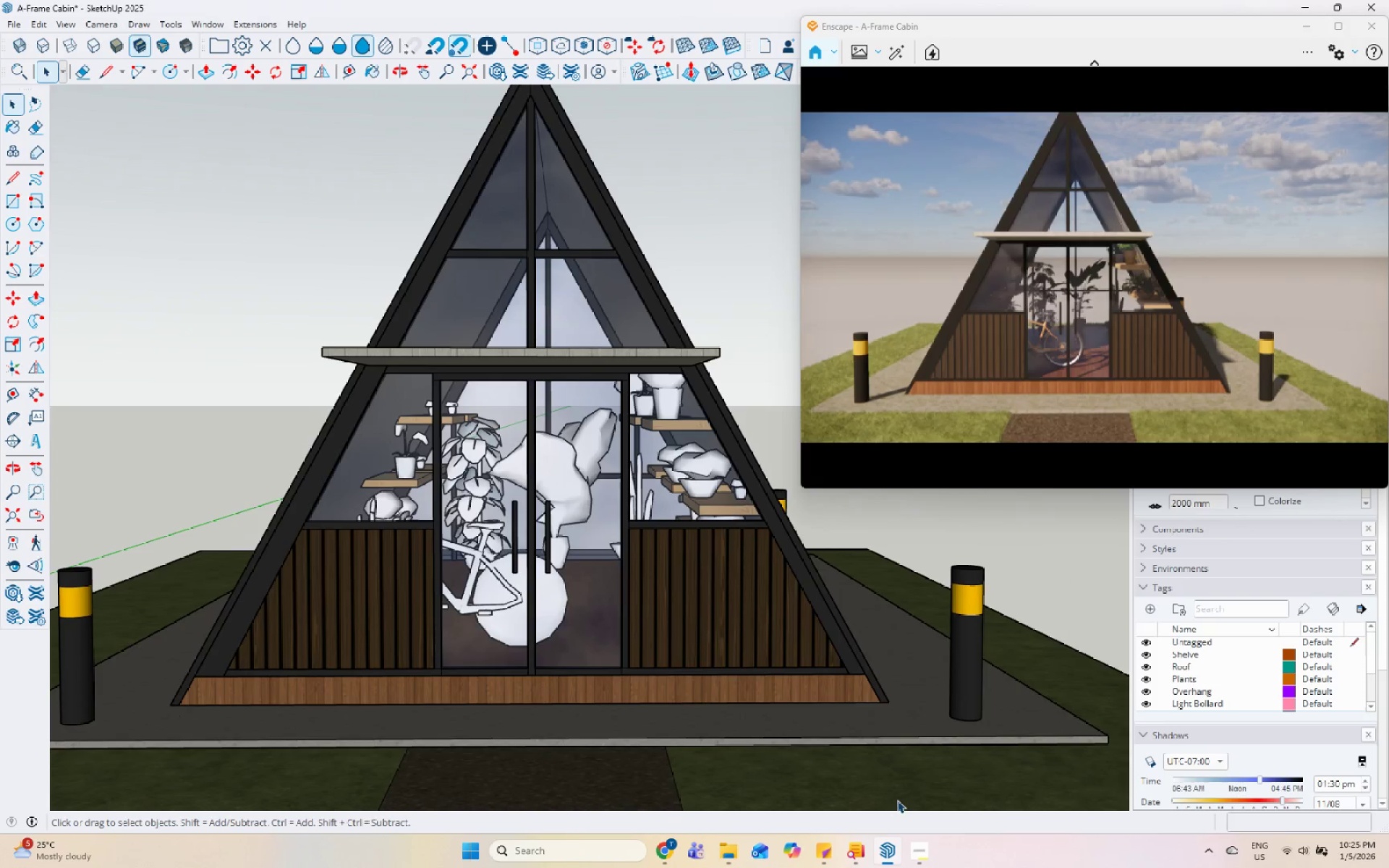 
left_click([916, 843])